 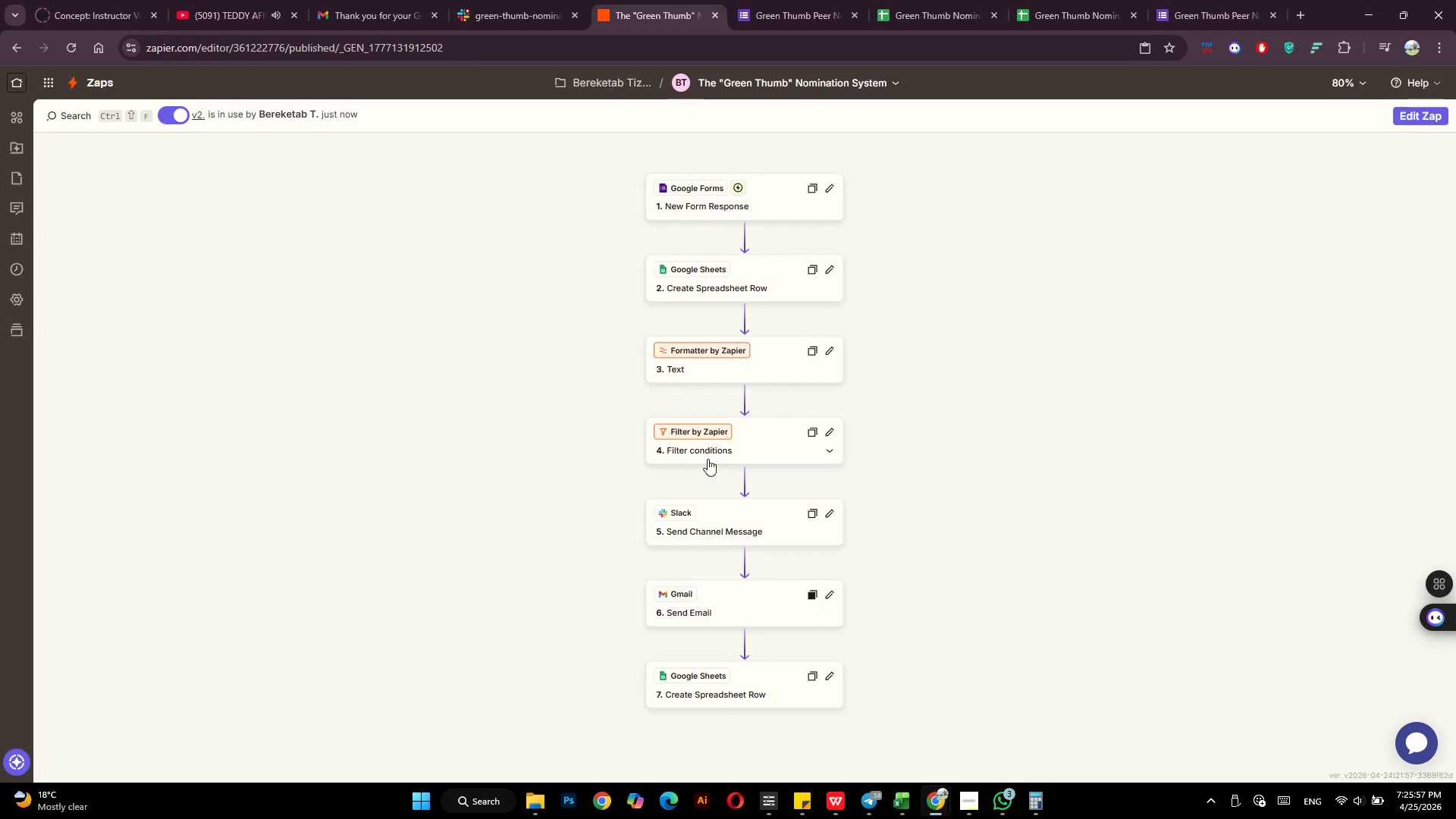 
left_click([931, 0])
 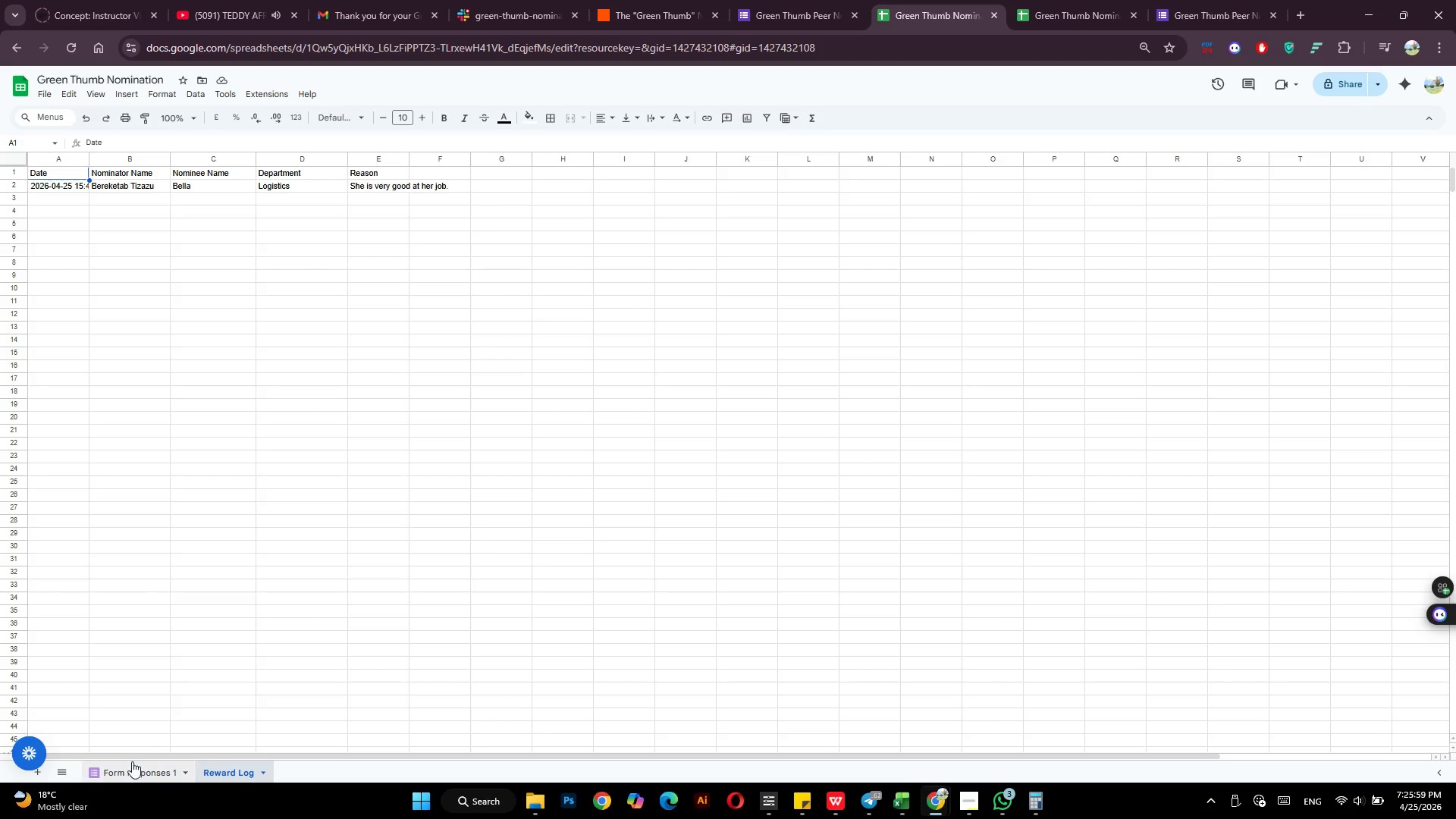 
left_click([131, 766])
 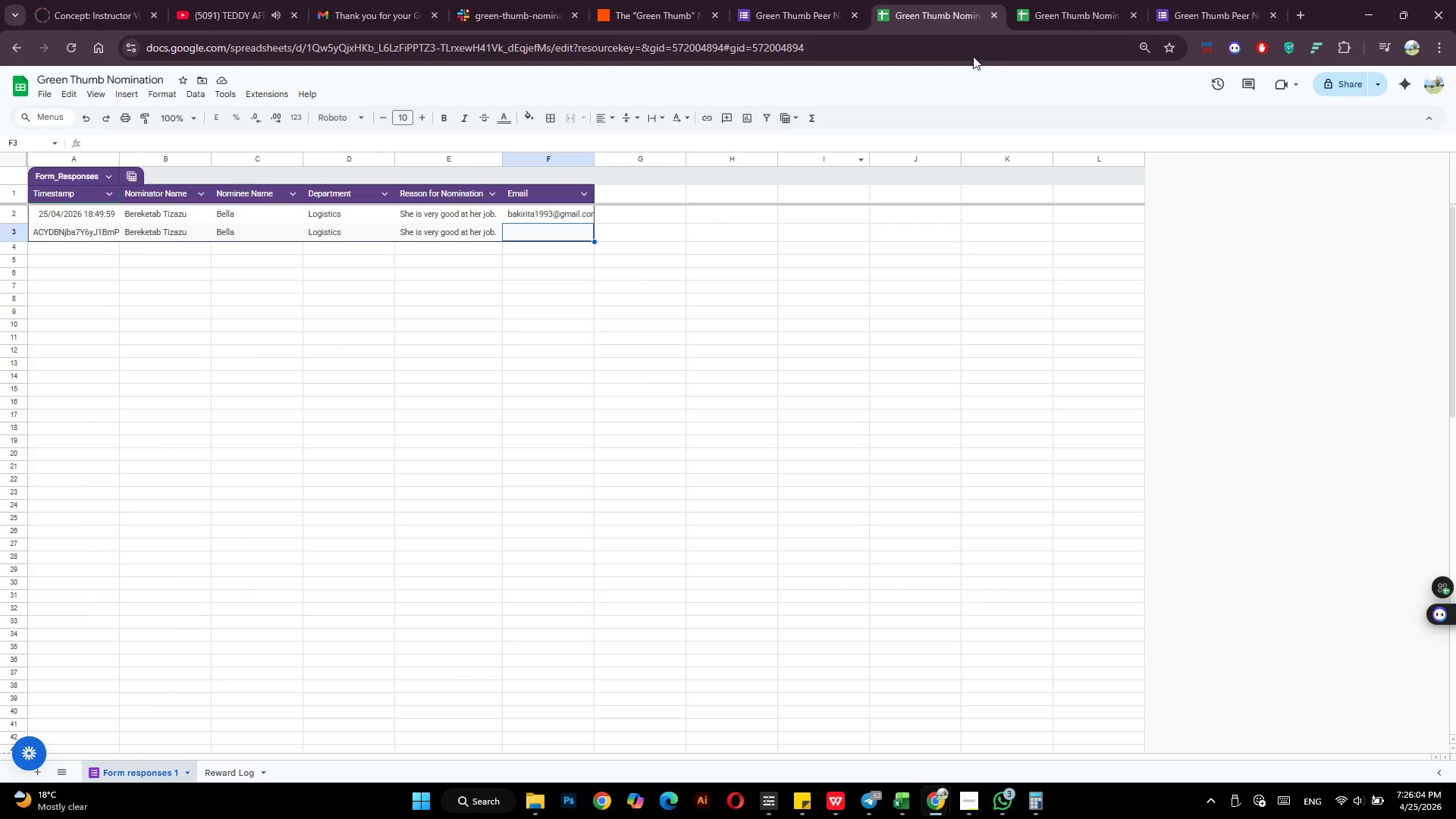 
wait(5.48)
 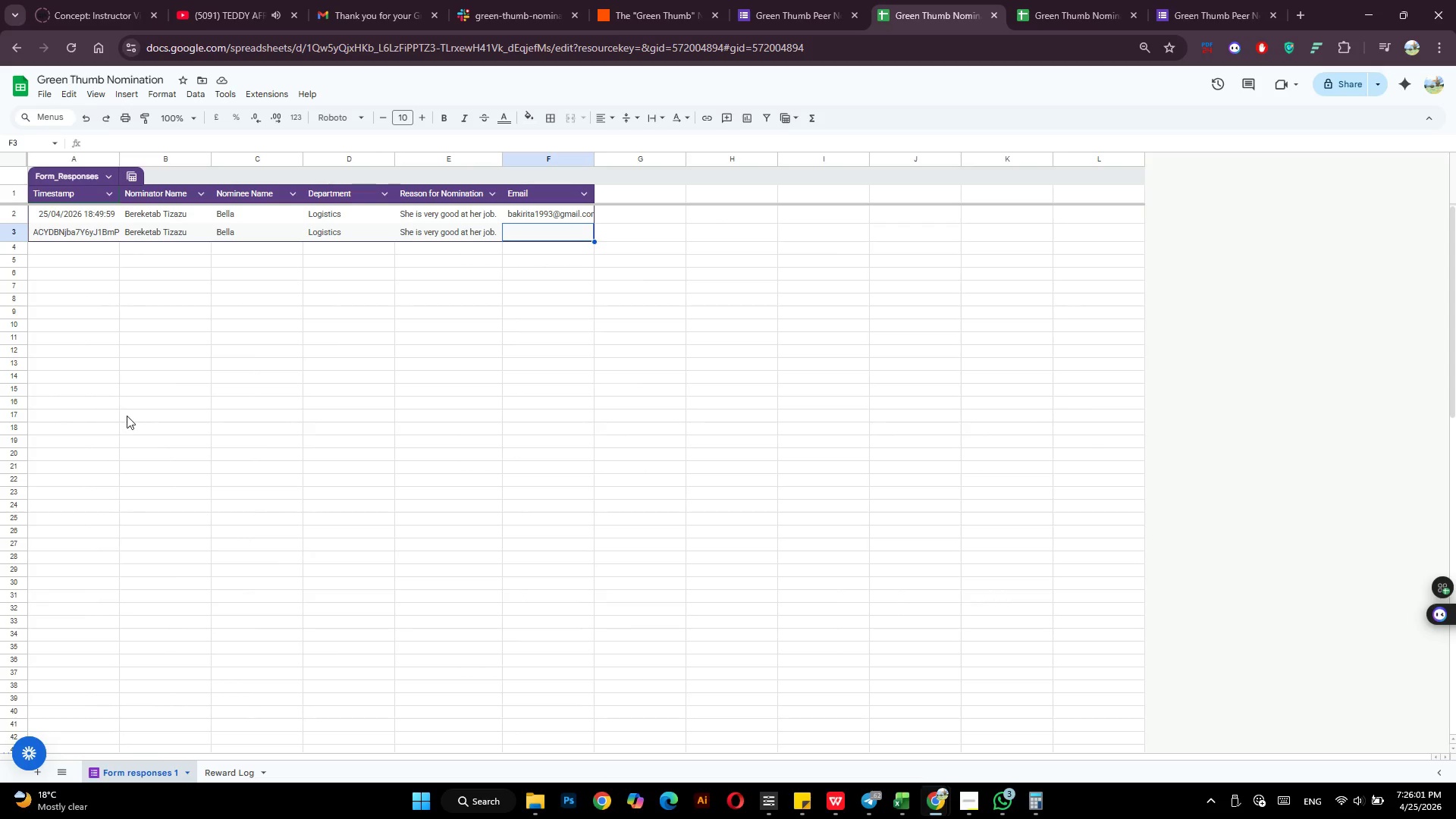 
left_click([1351, 81])
 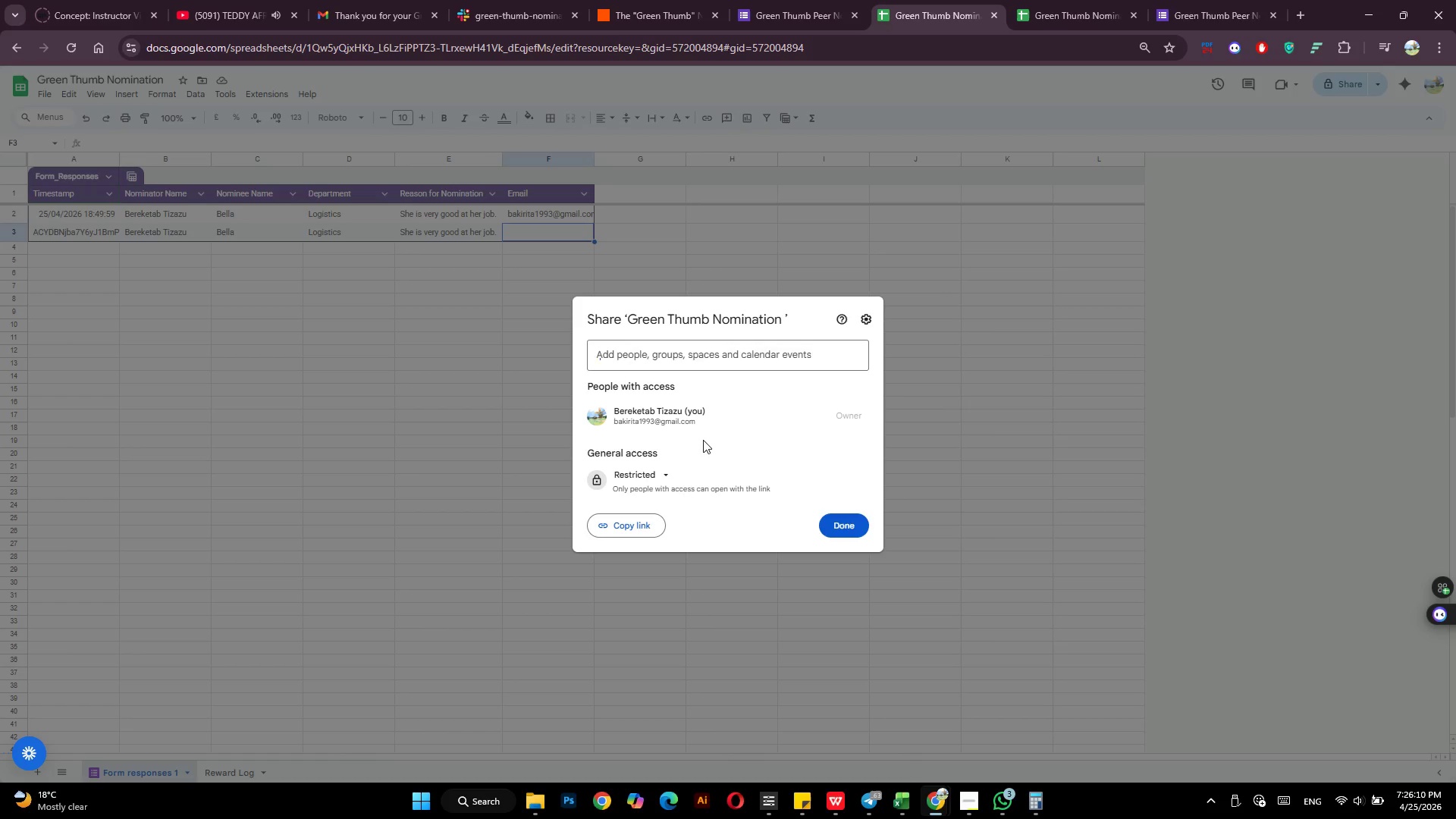 
wait(6.19)
 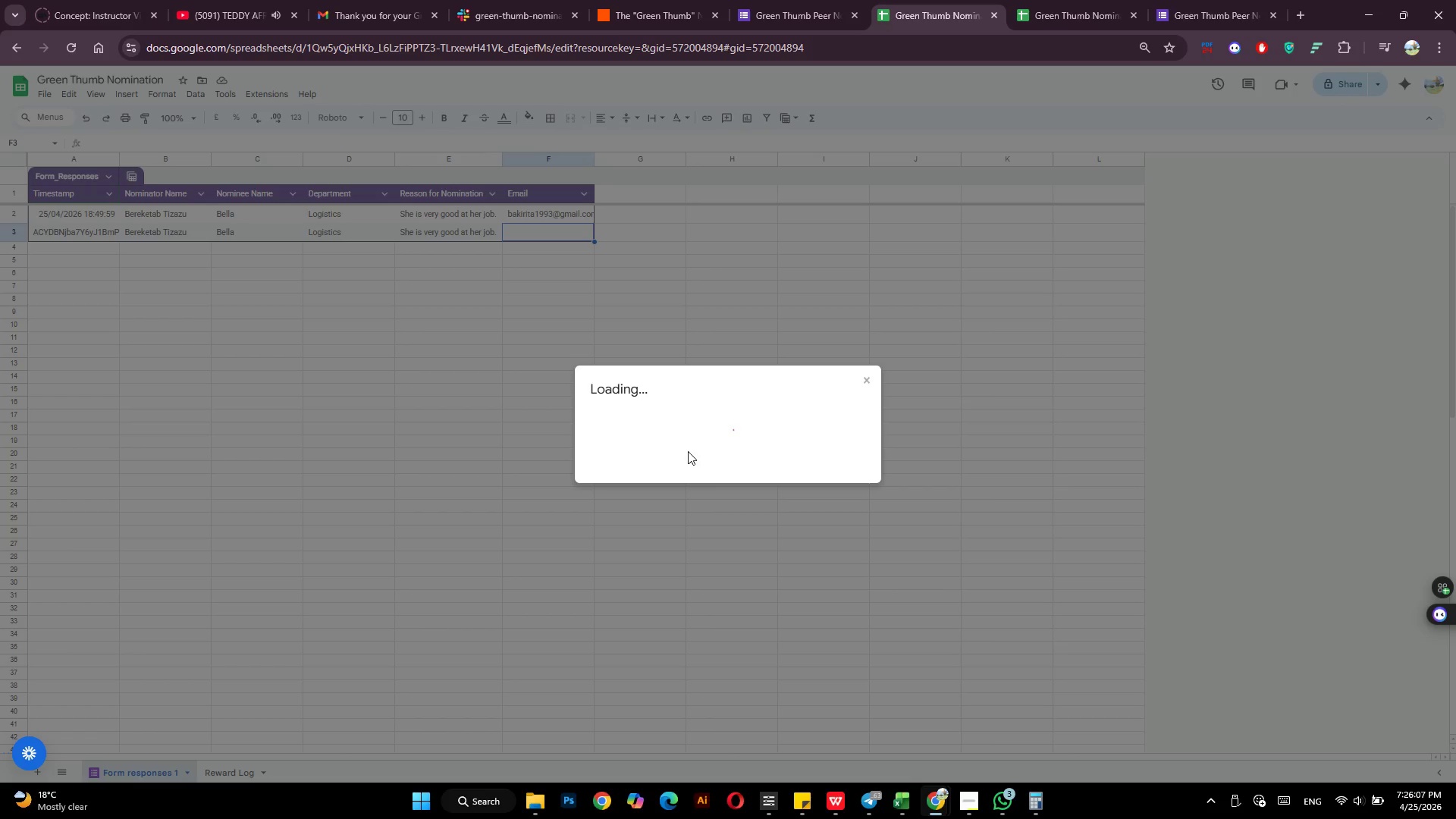 
left_click([641, 480])
 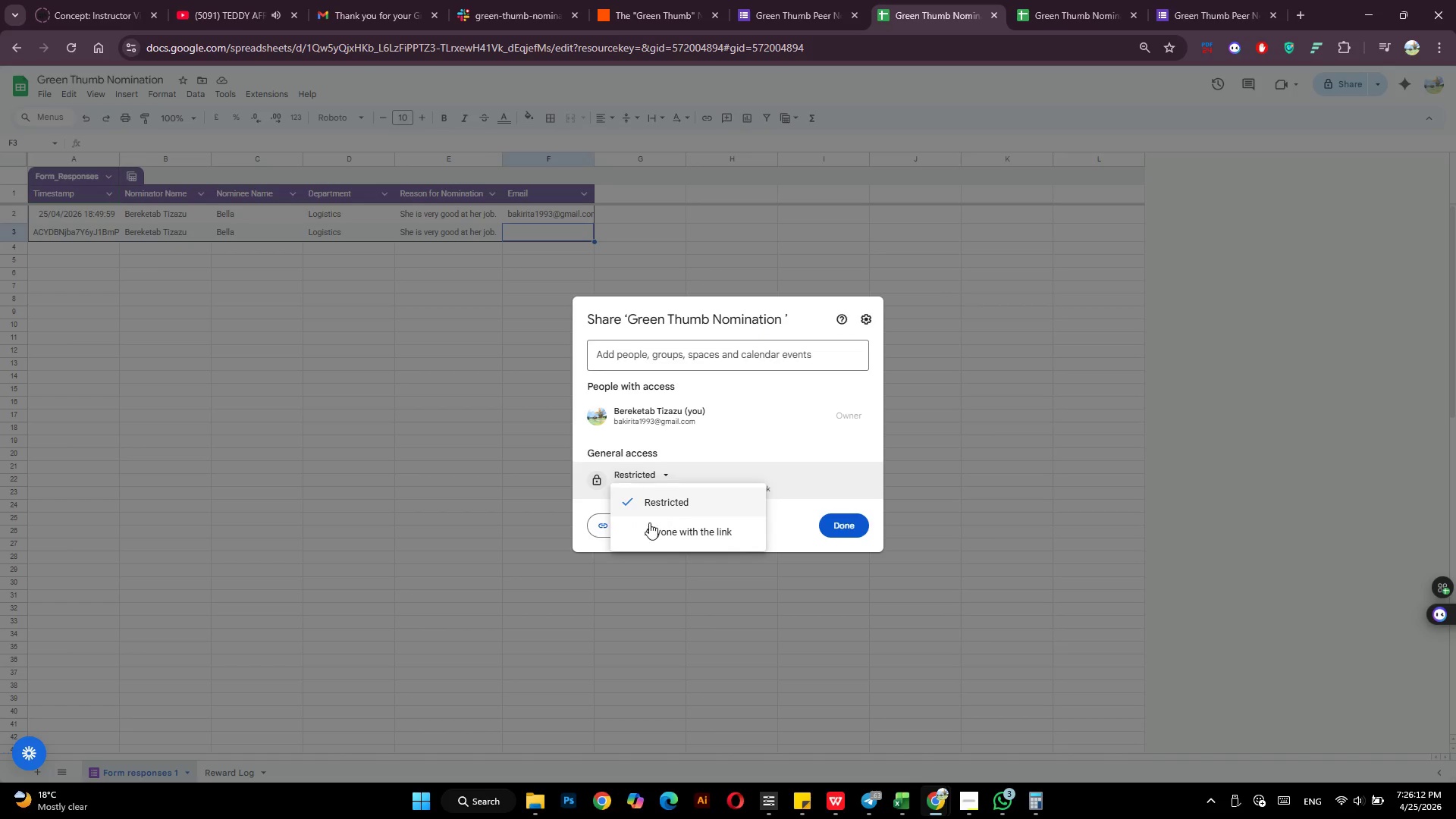 
left_click([650, 524])
 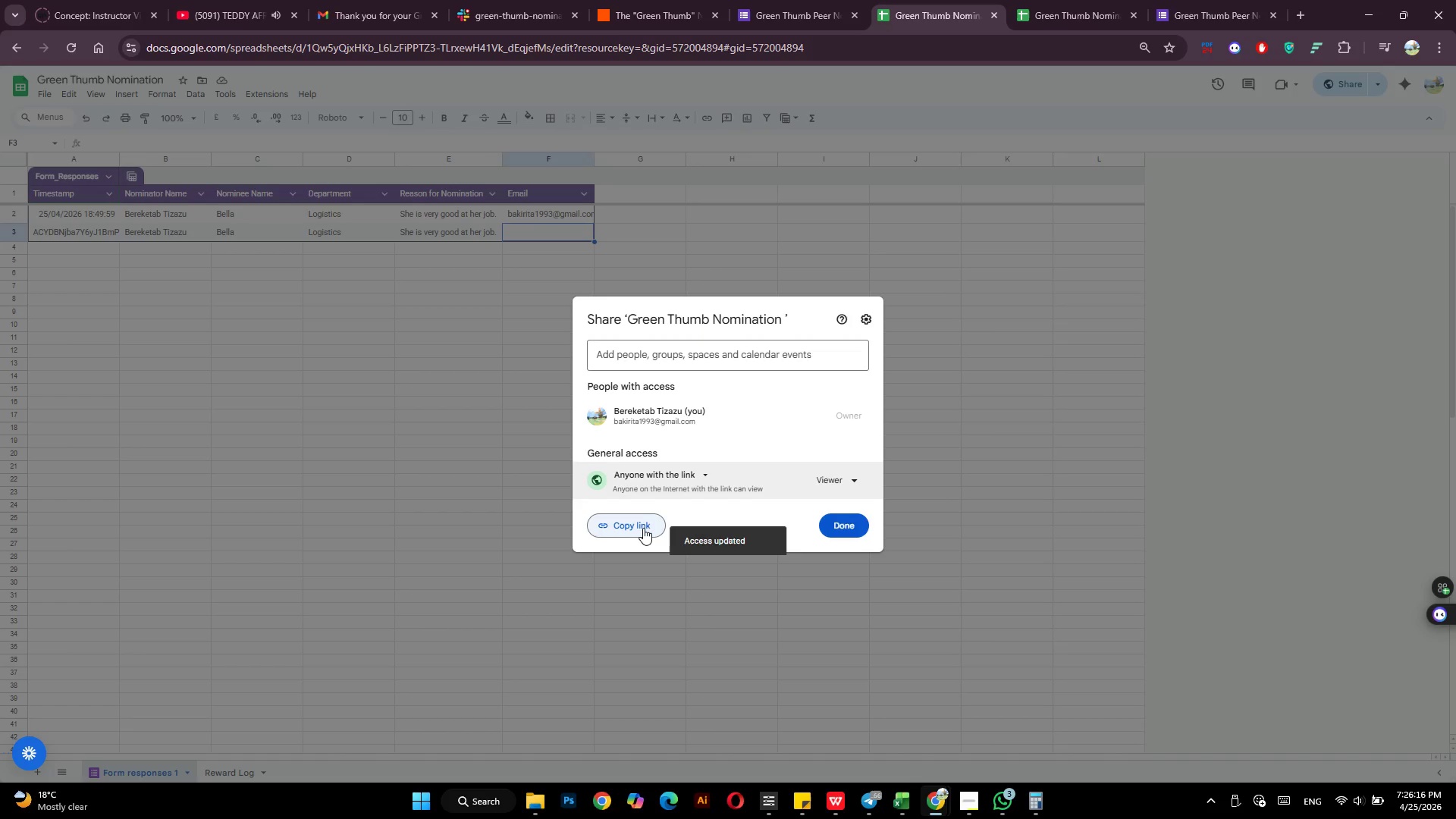 
wait(5.45)
 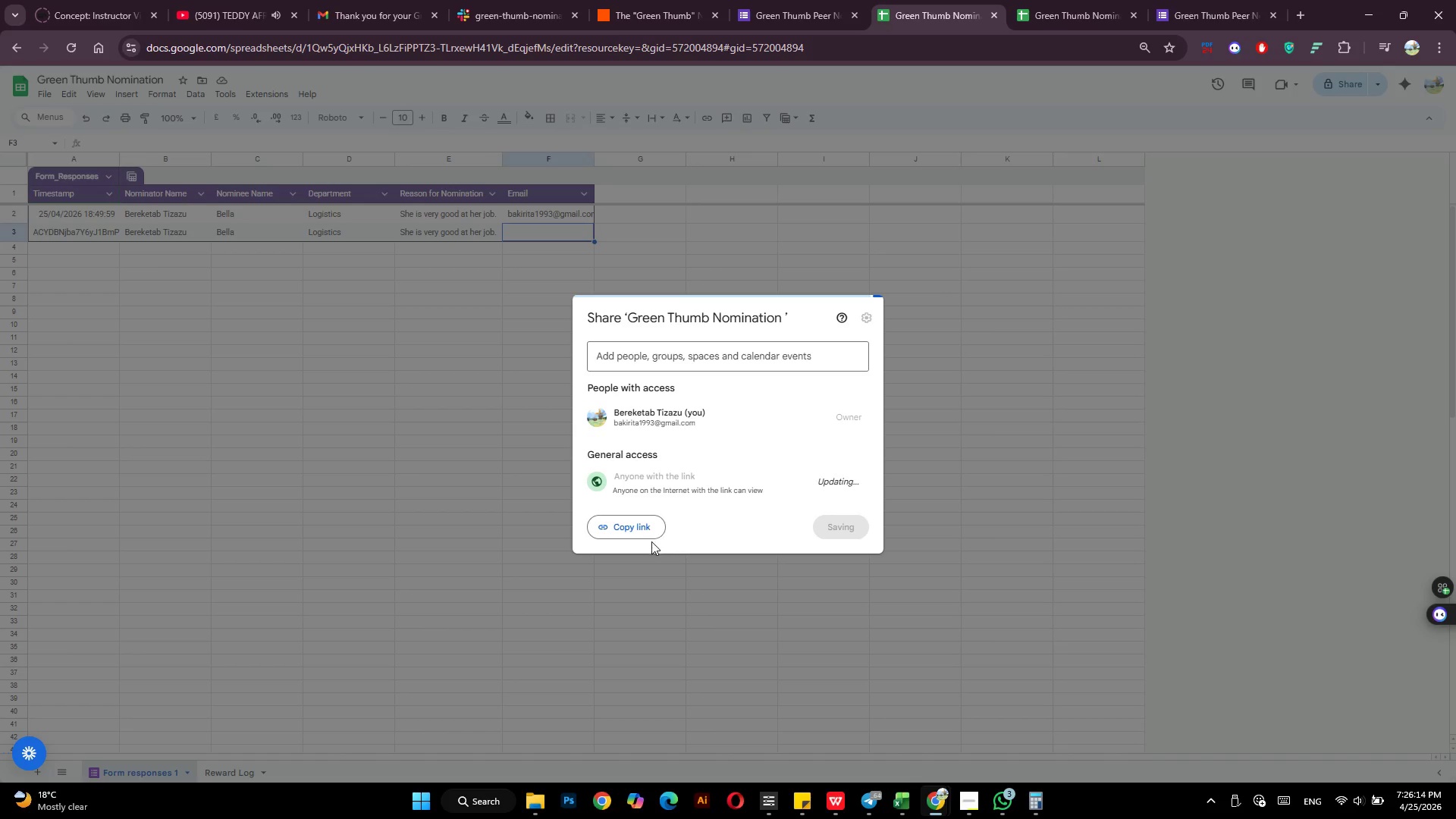 
left_click([643, 528])
 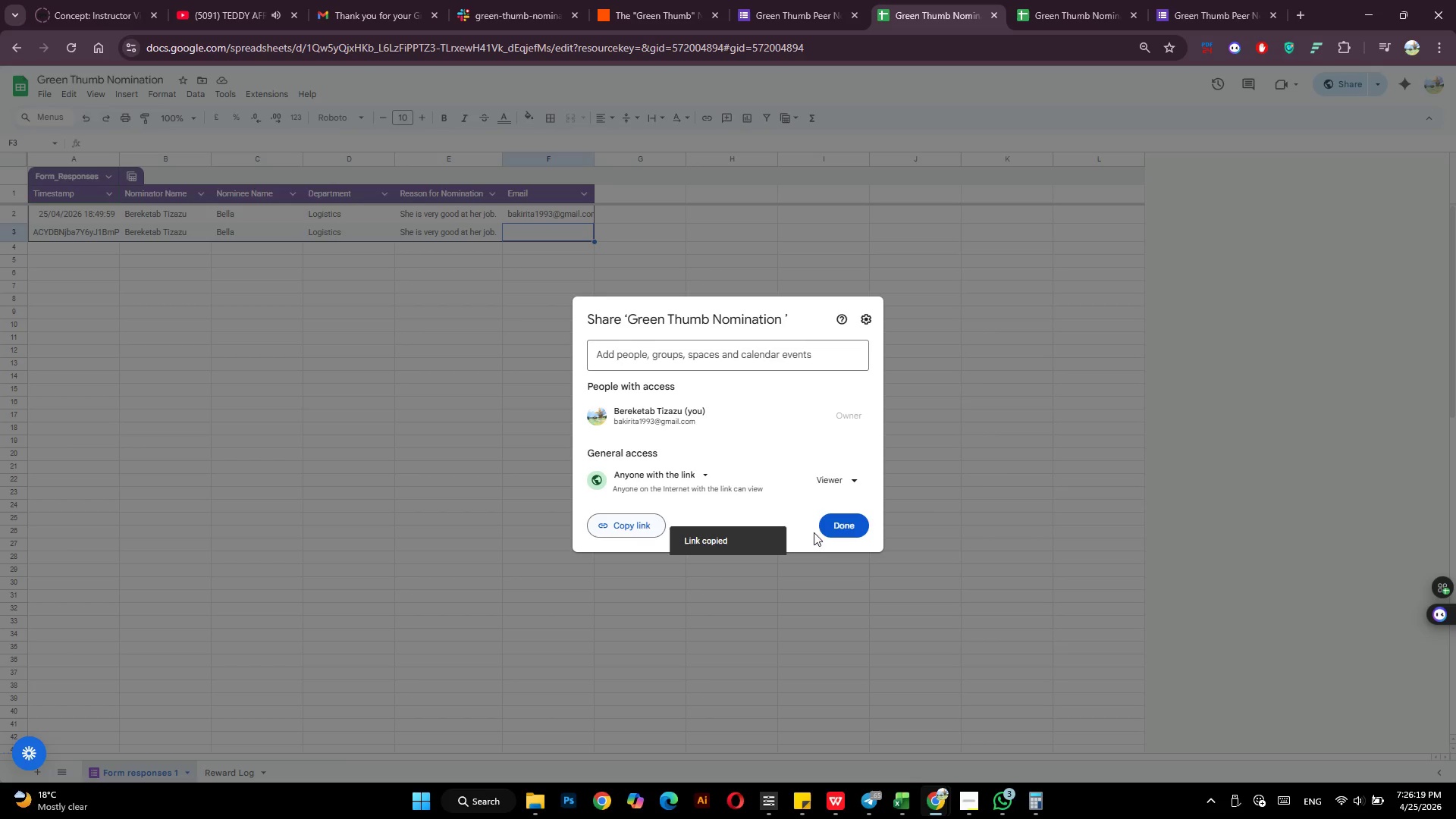 
left_click([1018, 483])
 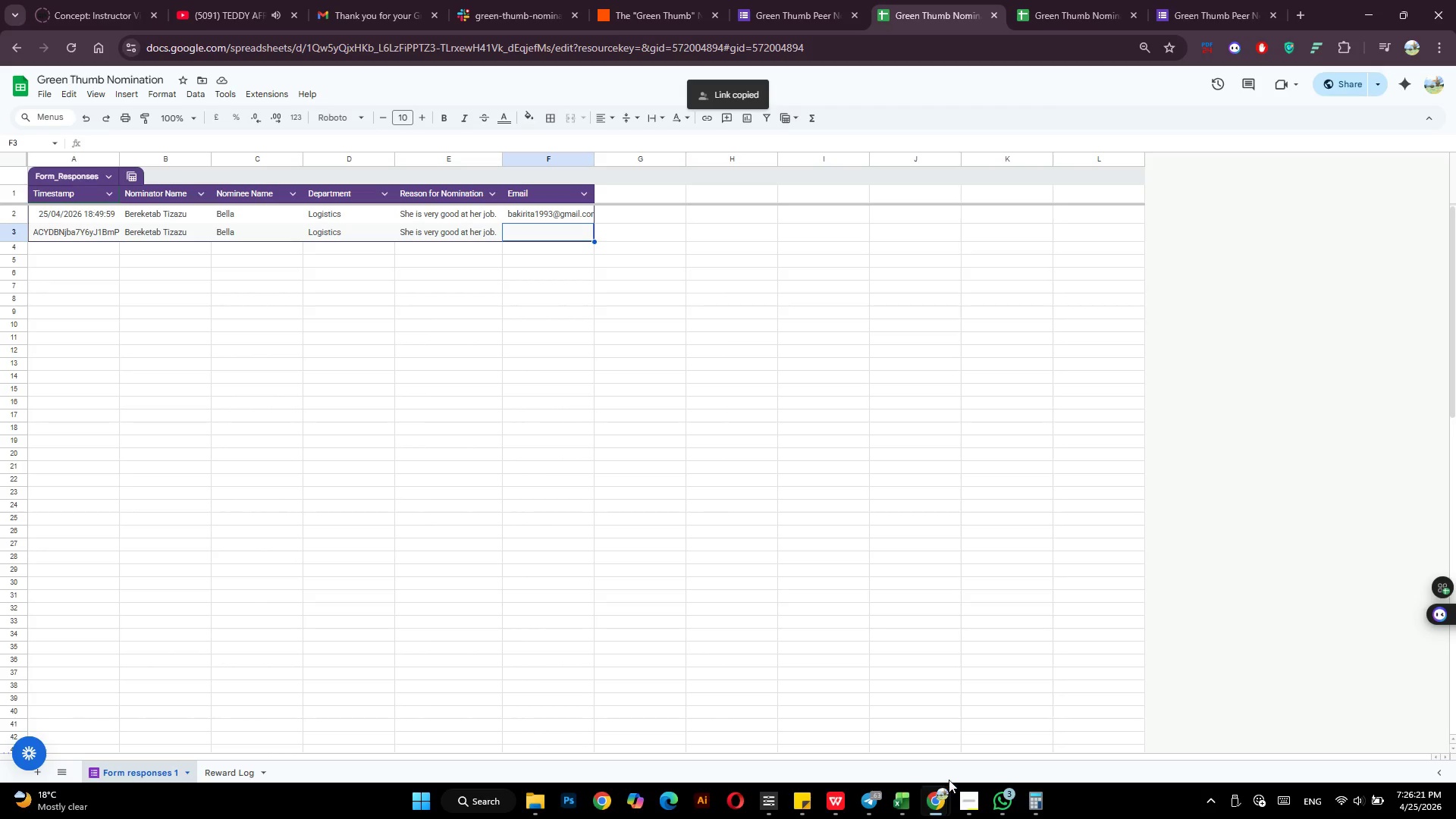 
left_click([940, 795])
 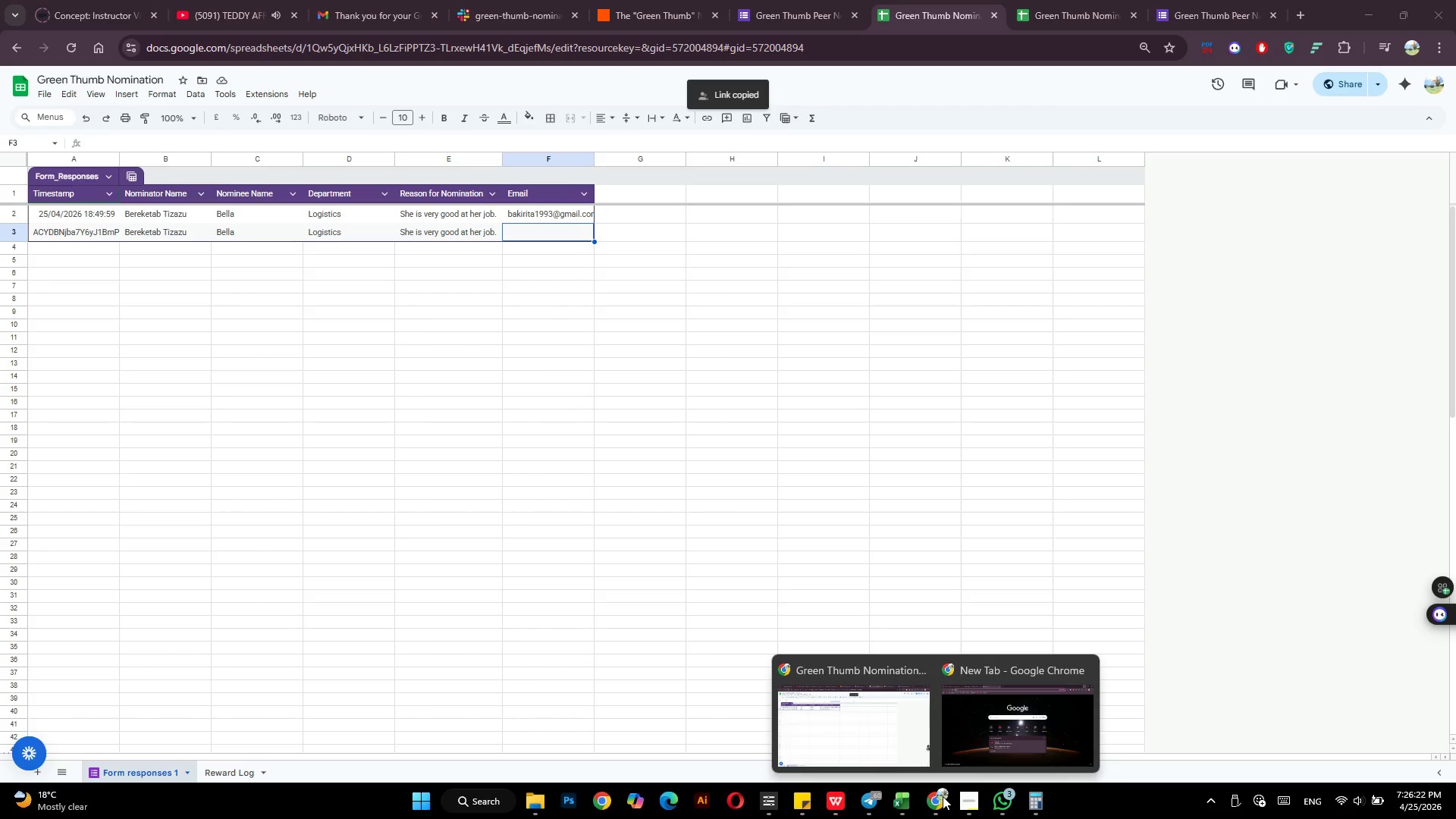 
left_click([964, 796])